 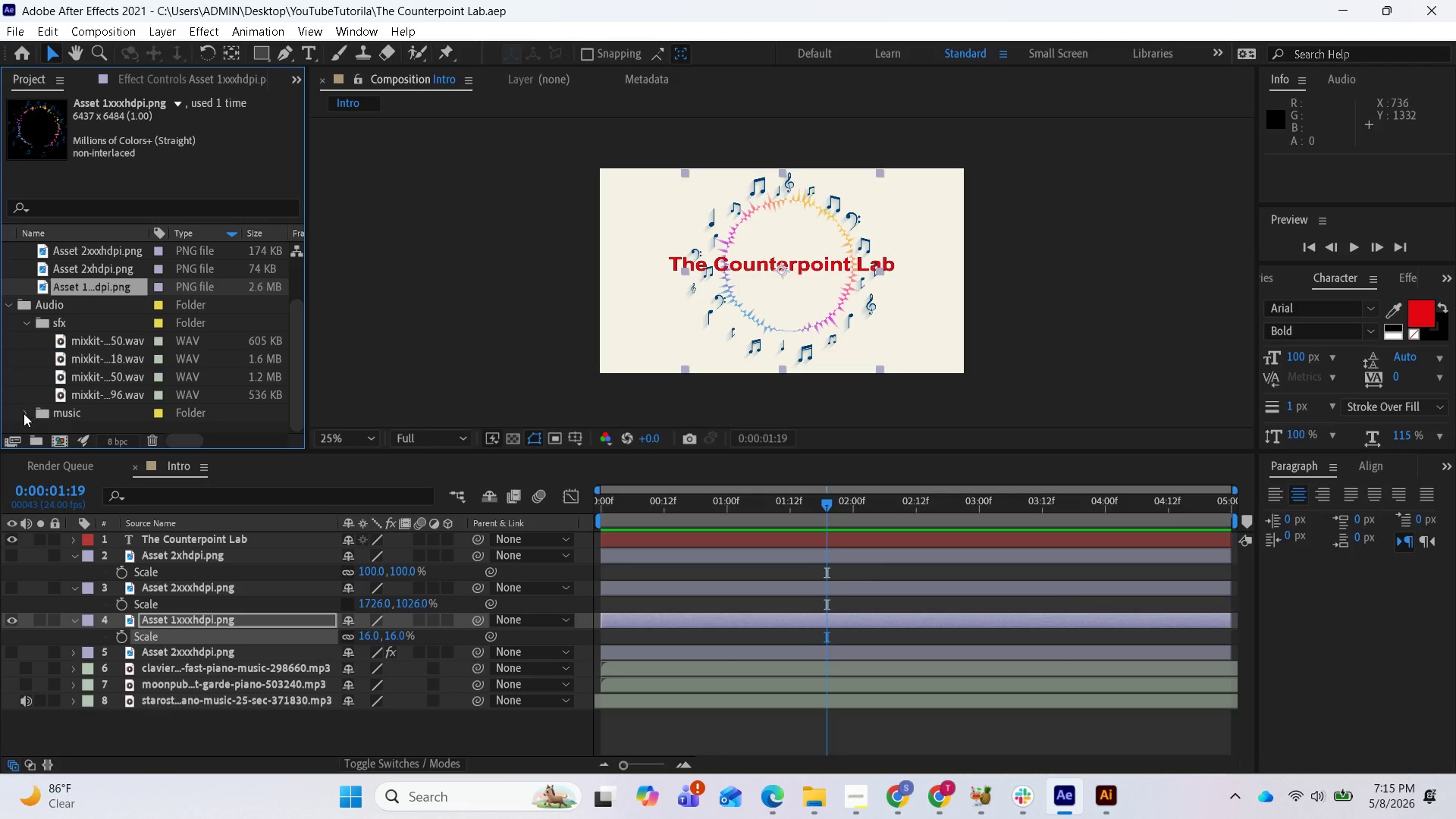 
left_click([27, 325])
 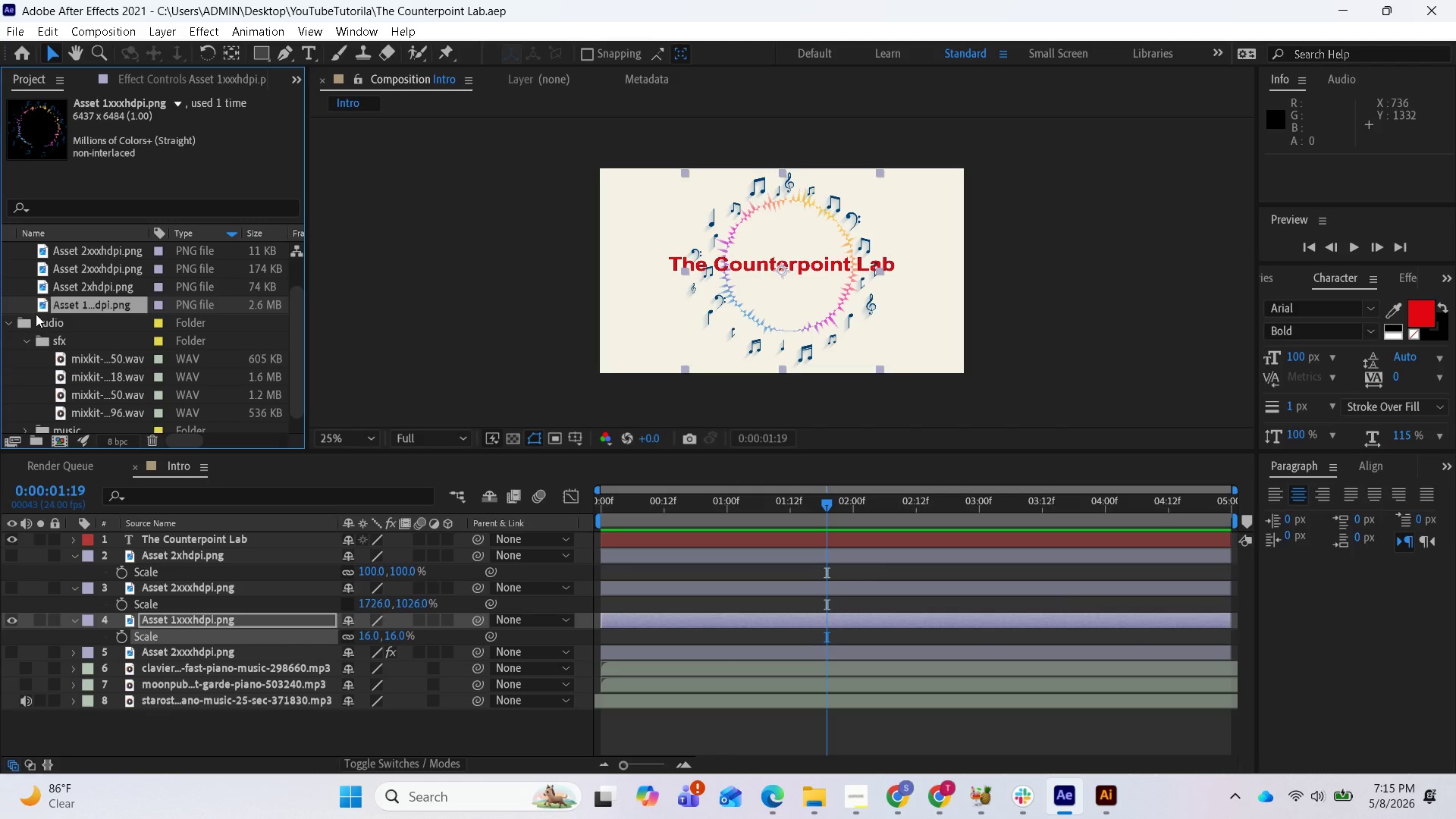 
scroll: coordinate [42, 304], scroll_direction: up, amount: 2.0
 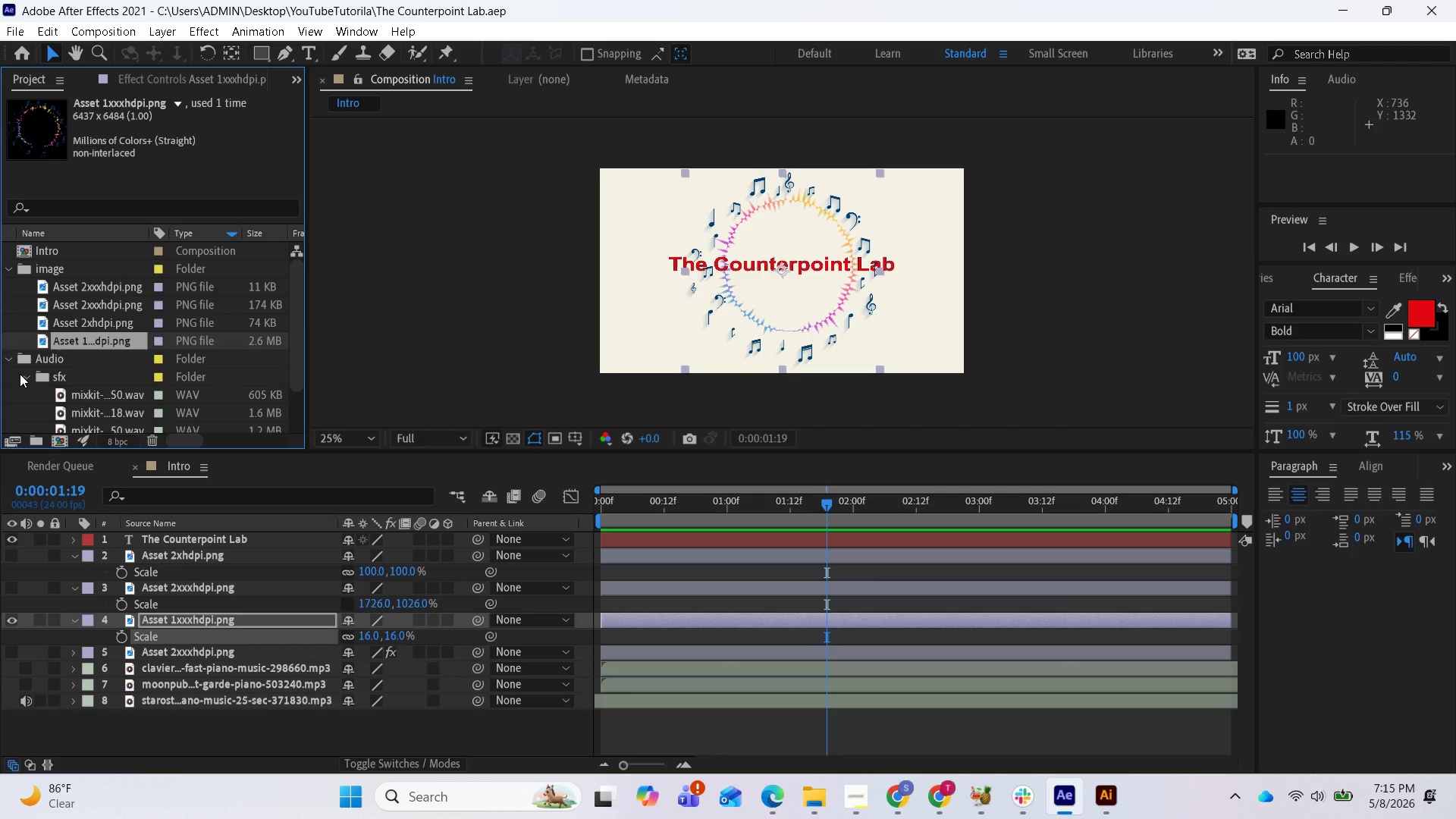 
left_click([20, 374])
 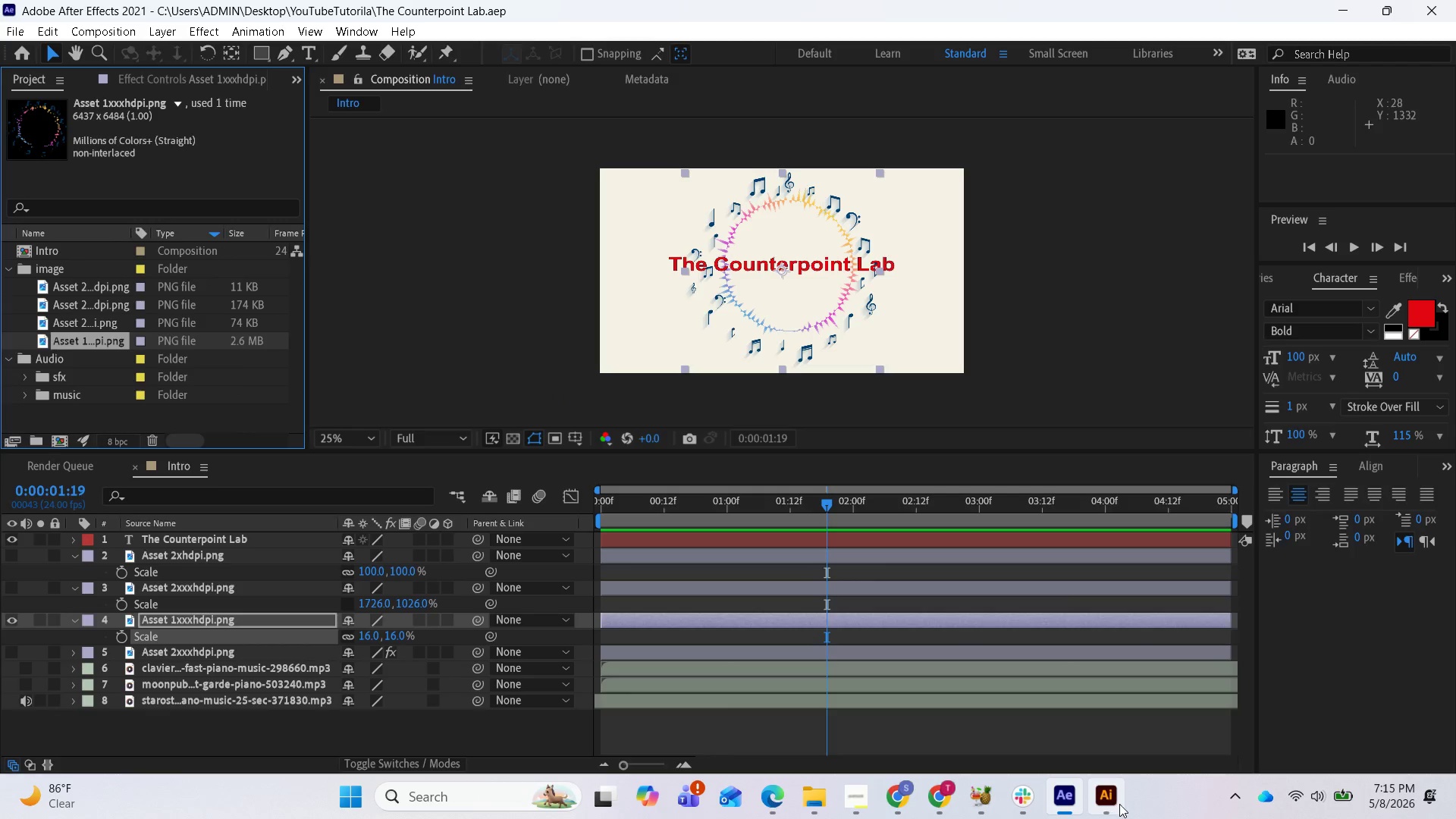 
left_click([1119, 804])
 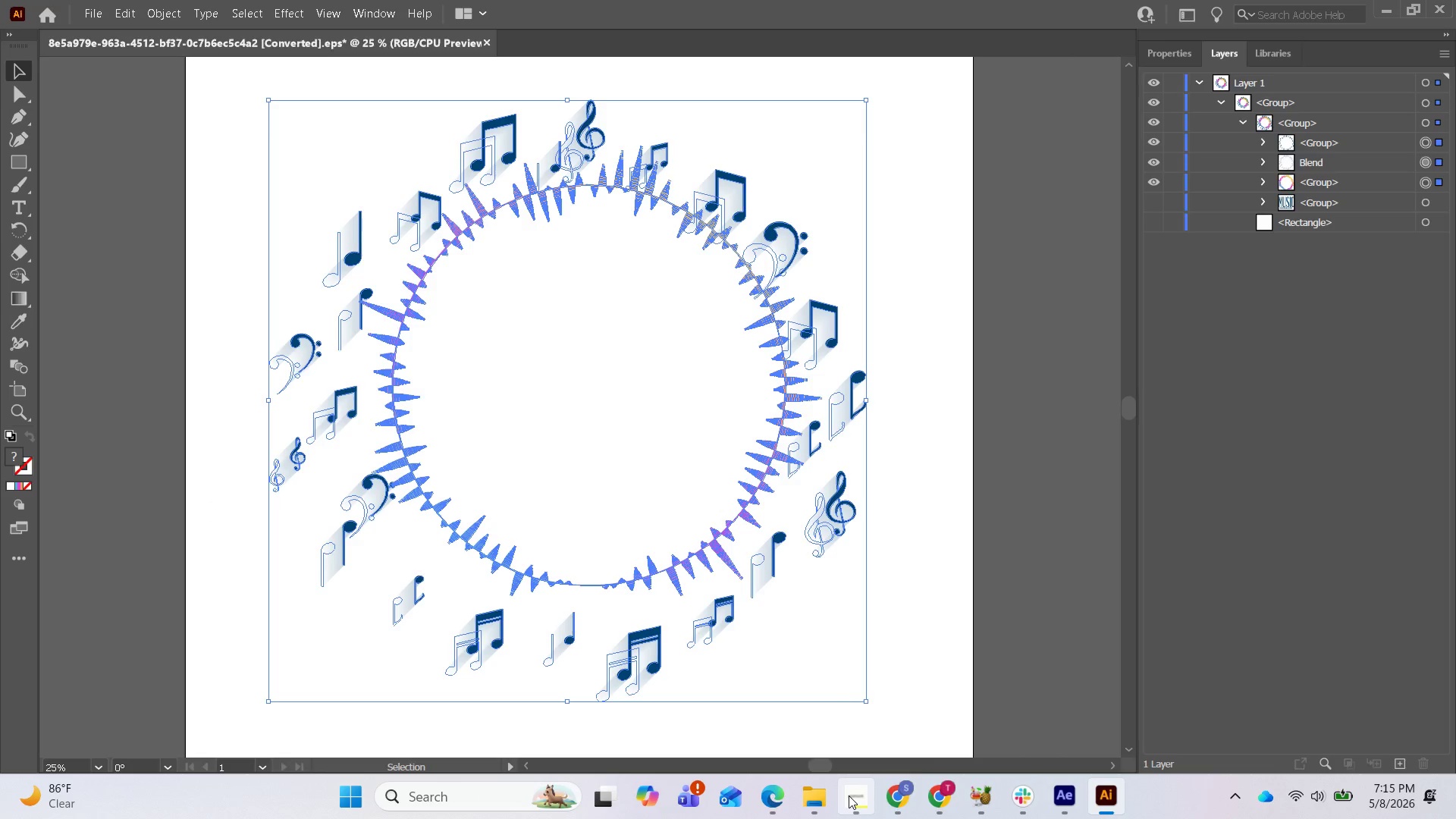 
wait(7.48)
 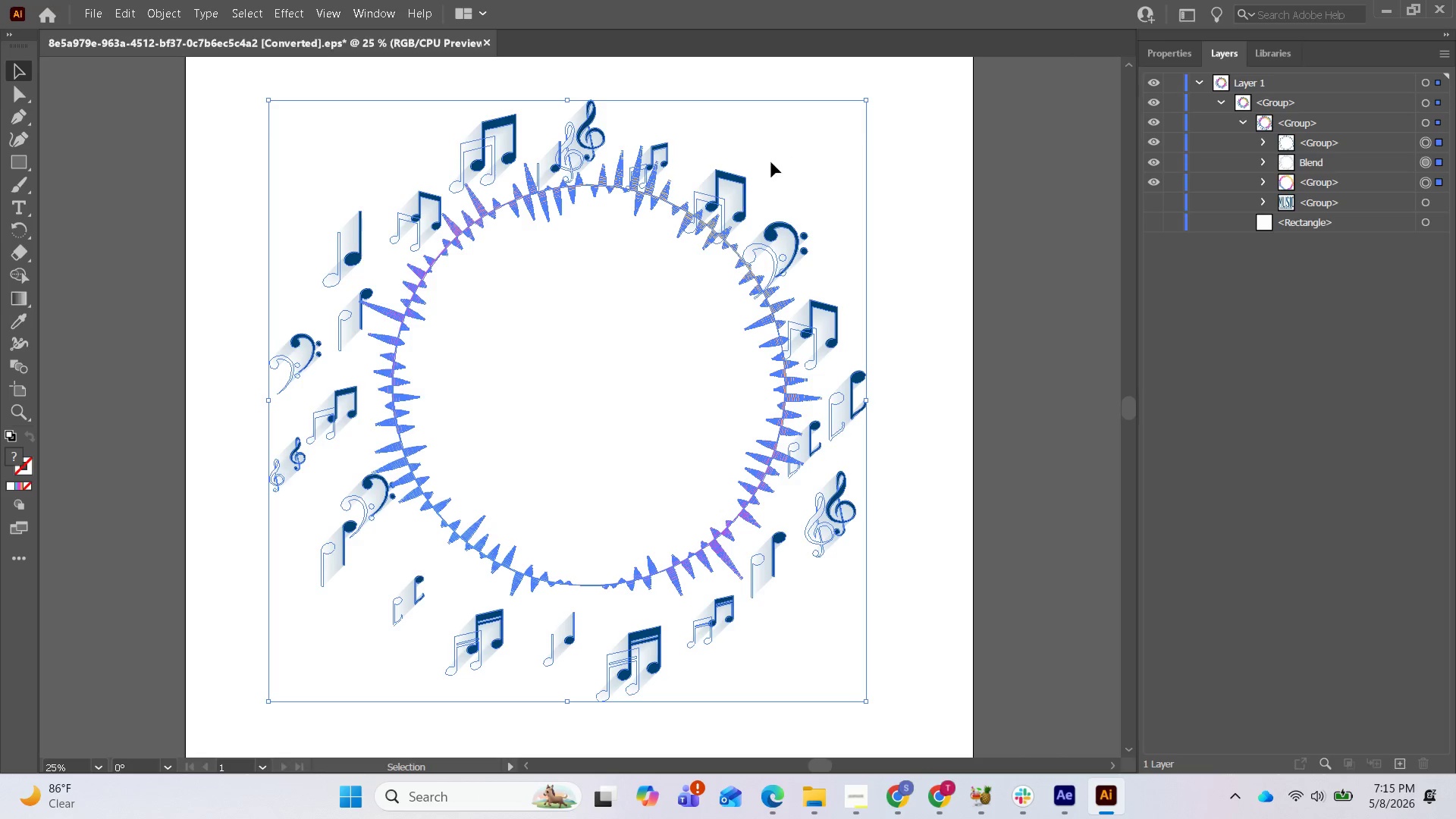 
left_click([808, 807])
 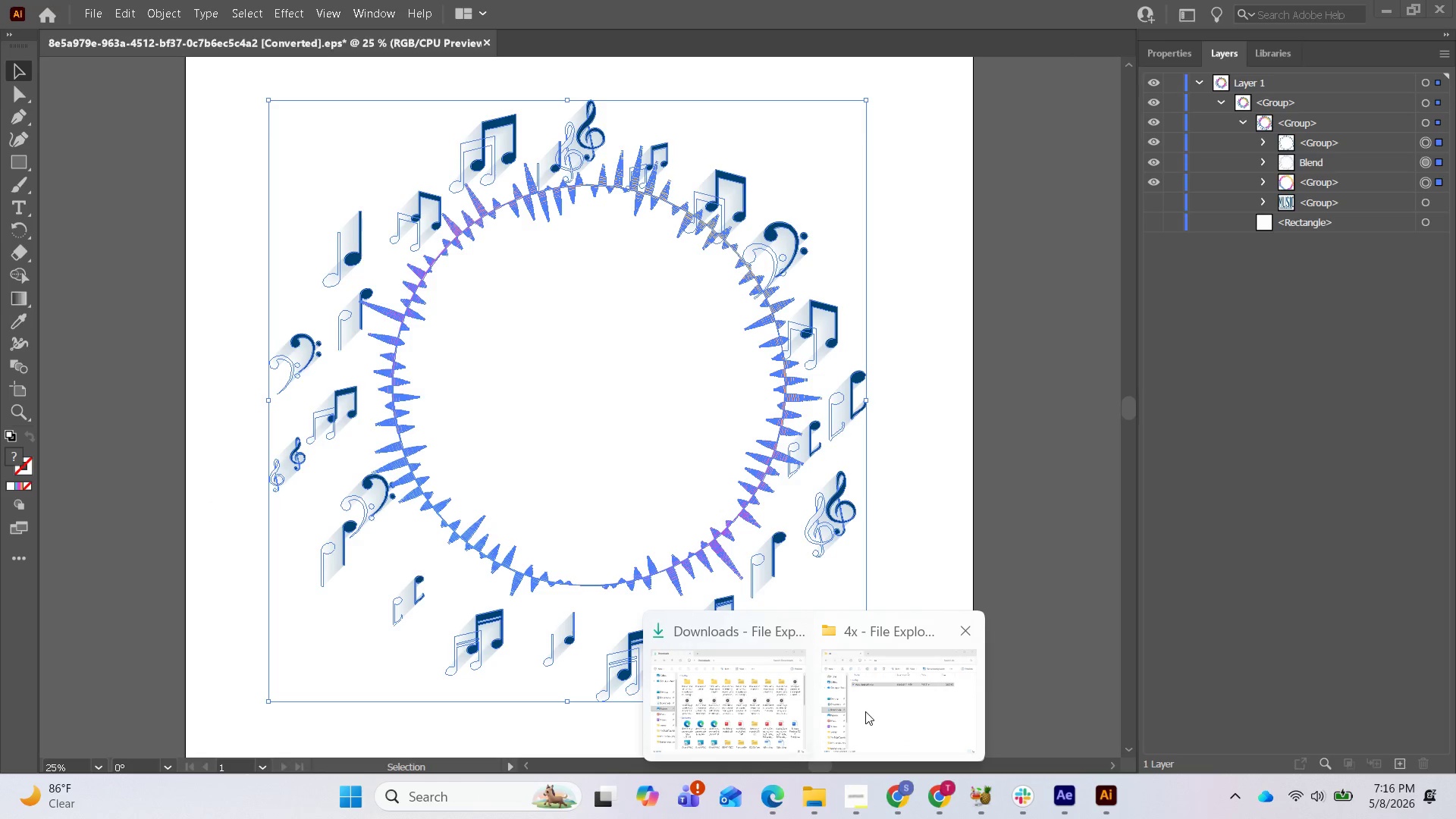 
left_click([866, 711])
 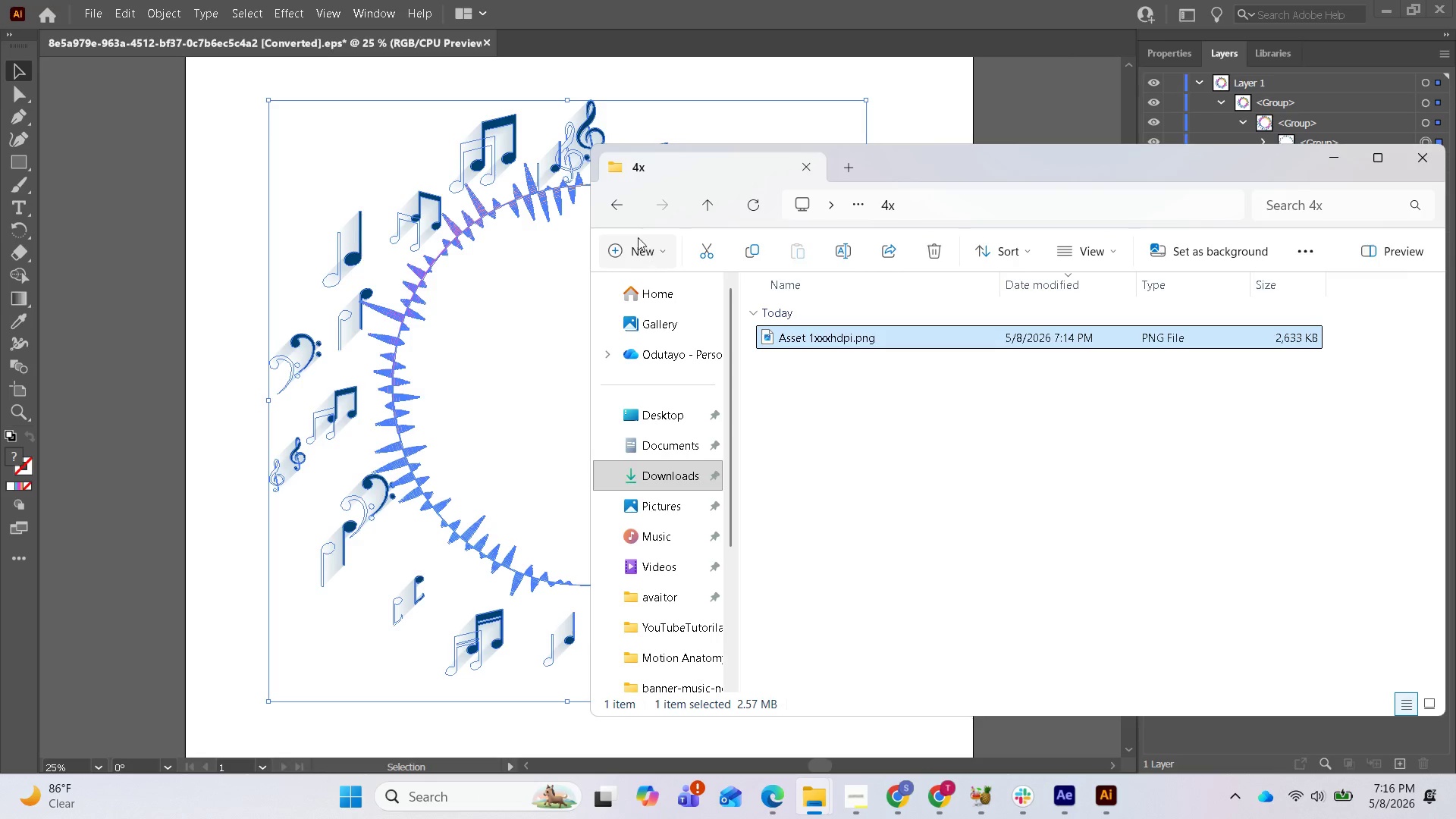 
left_click([620, 204])
 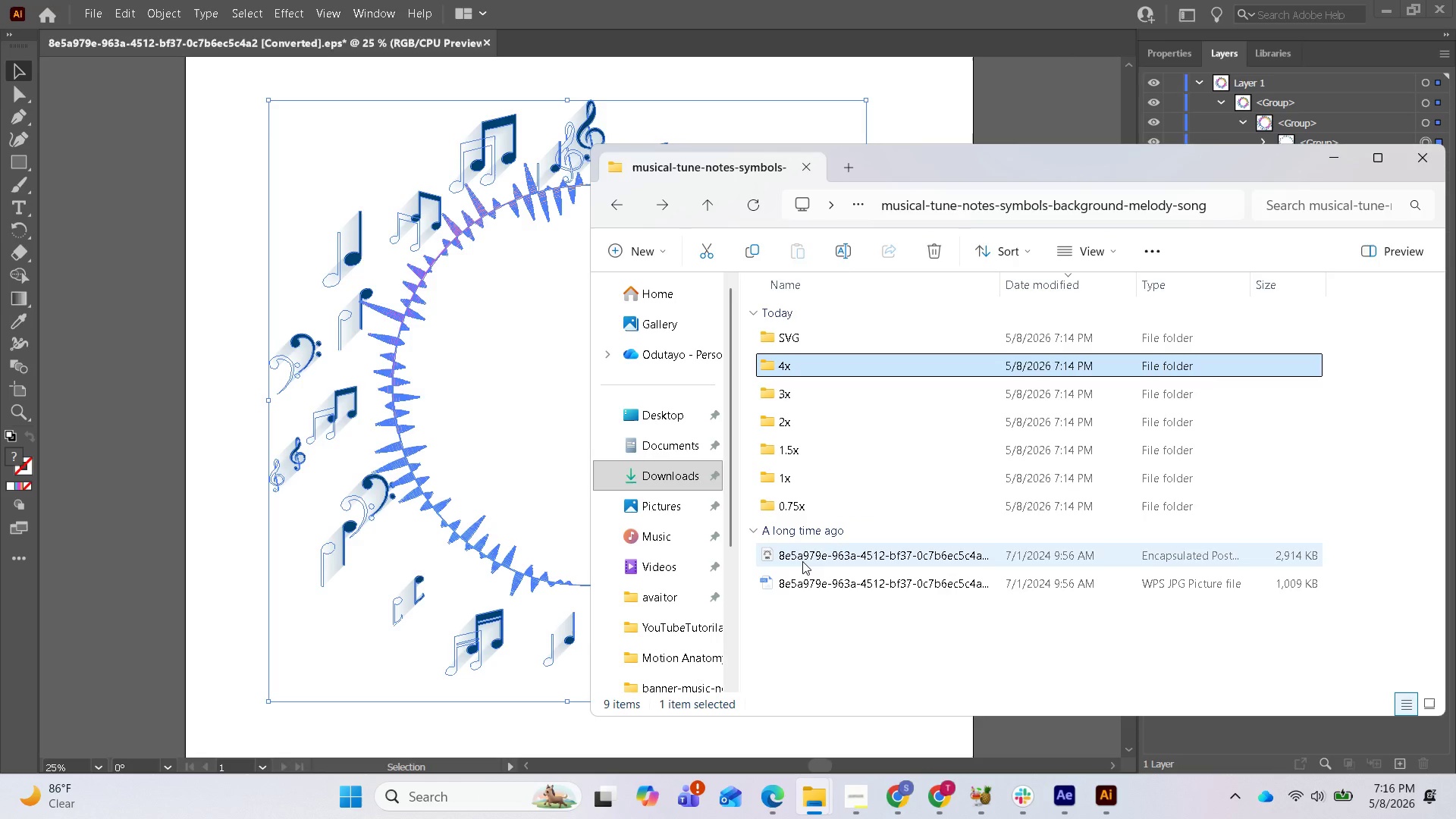 
wait(5.45)
 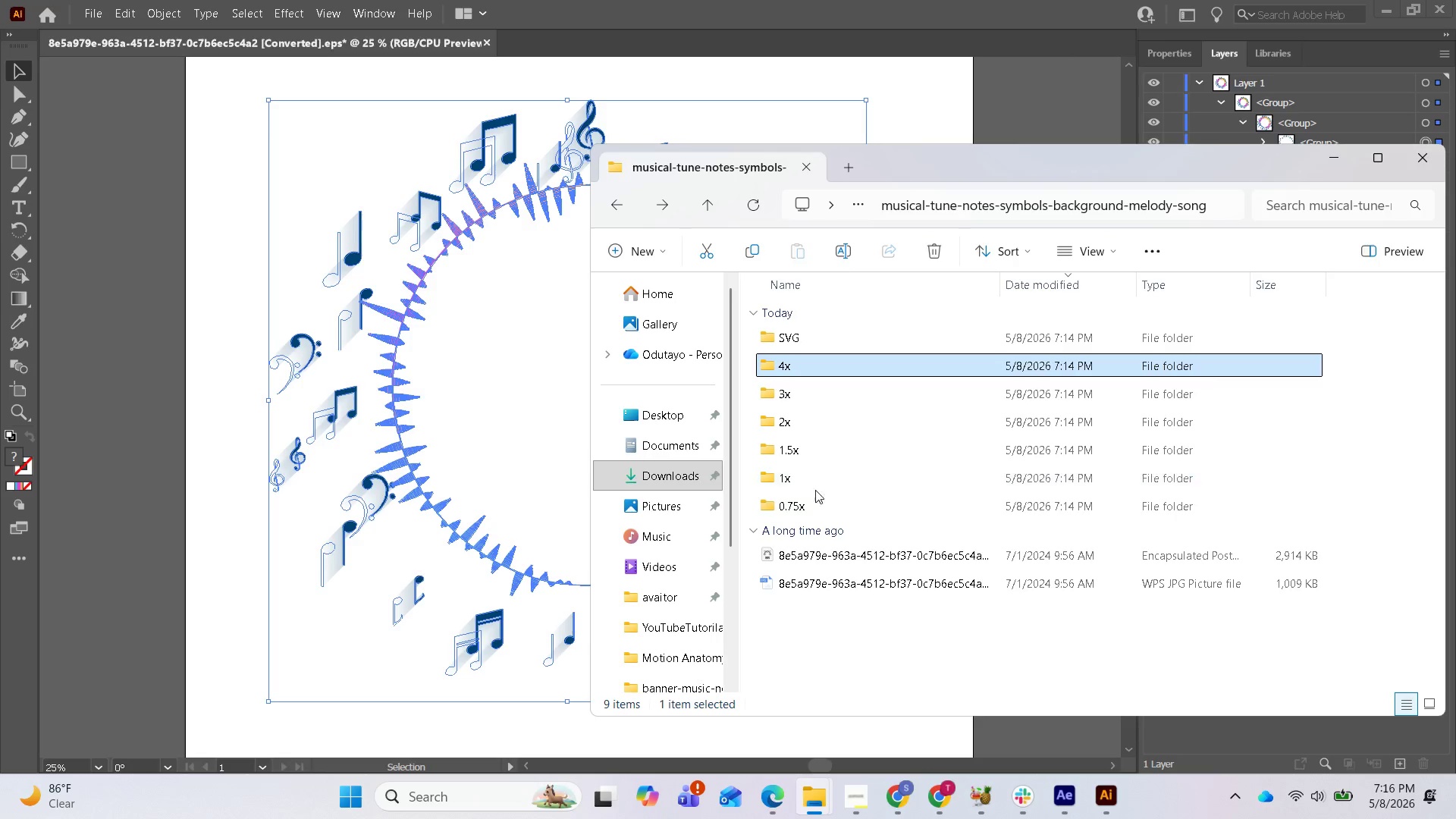 
double_click([797, 577])
 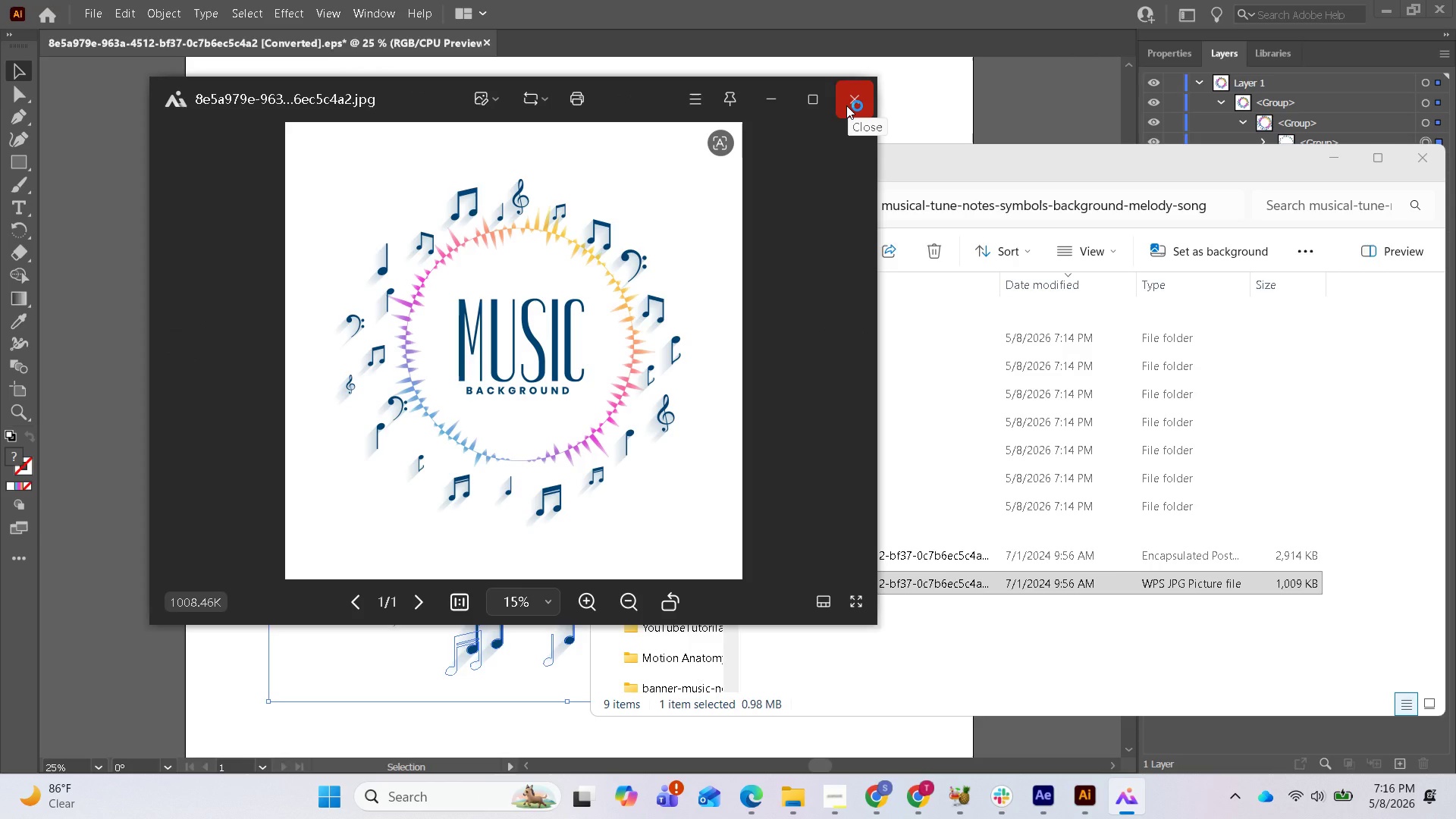 
wait(7.23)
 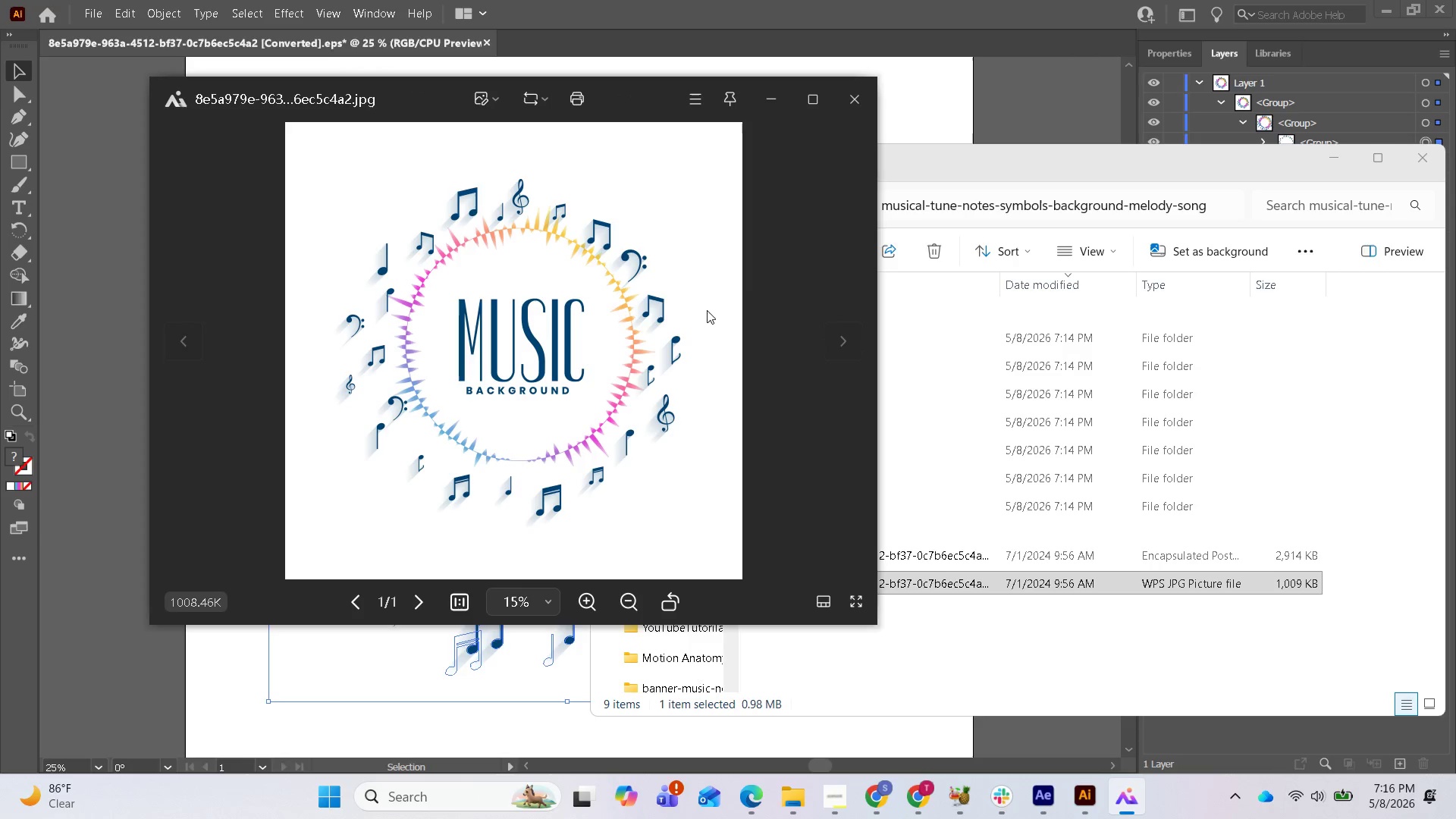 
left_click([846, 105])
 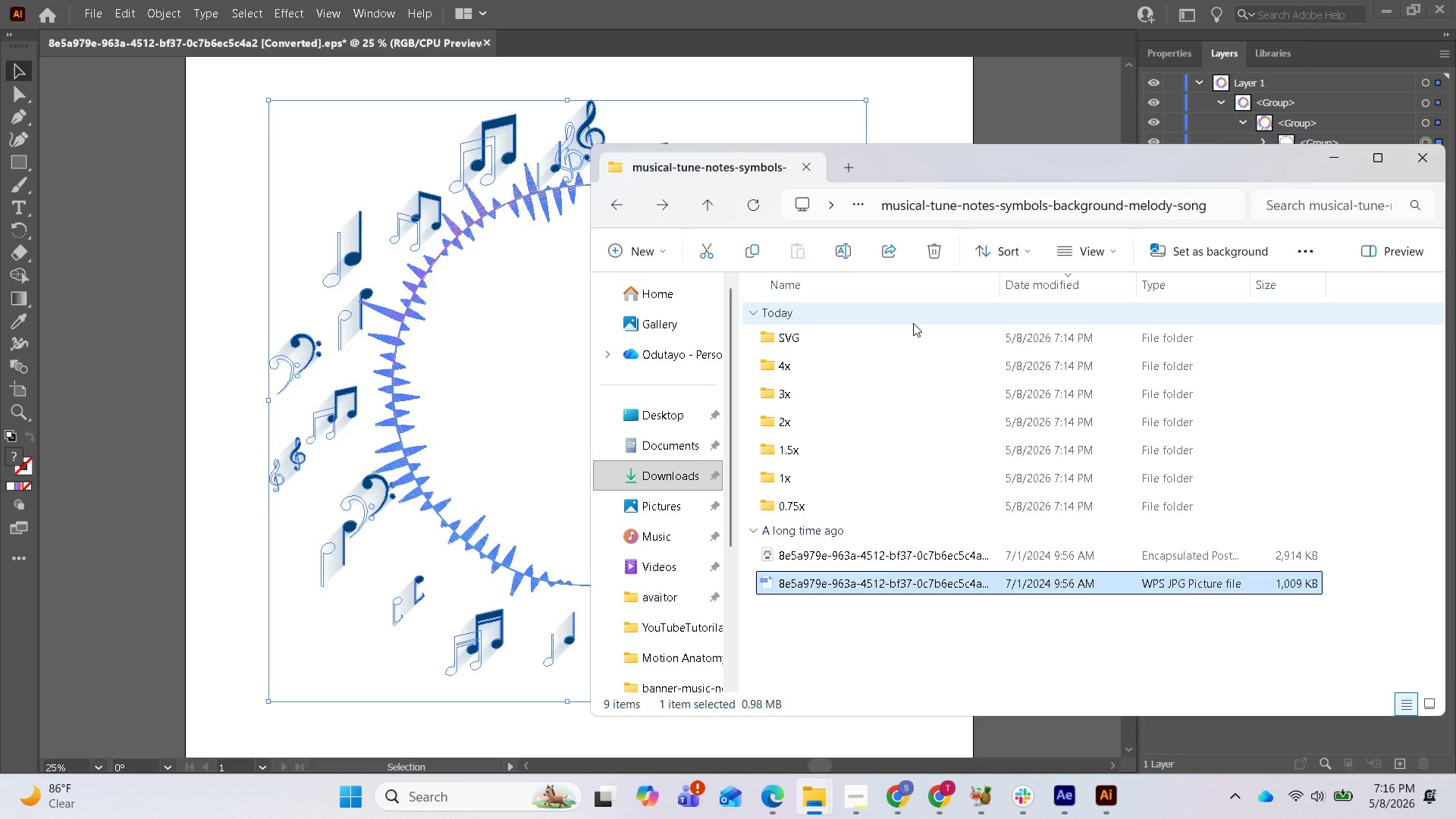 
mouse_move([942, 348])
 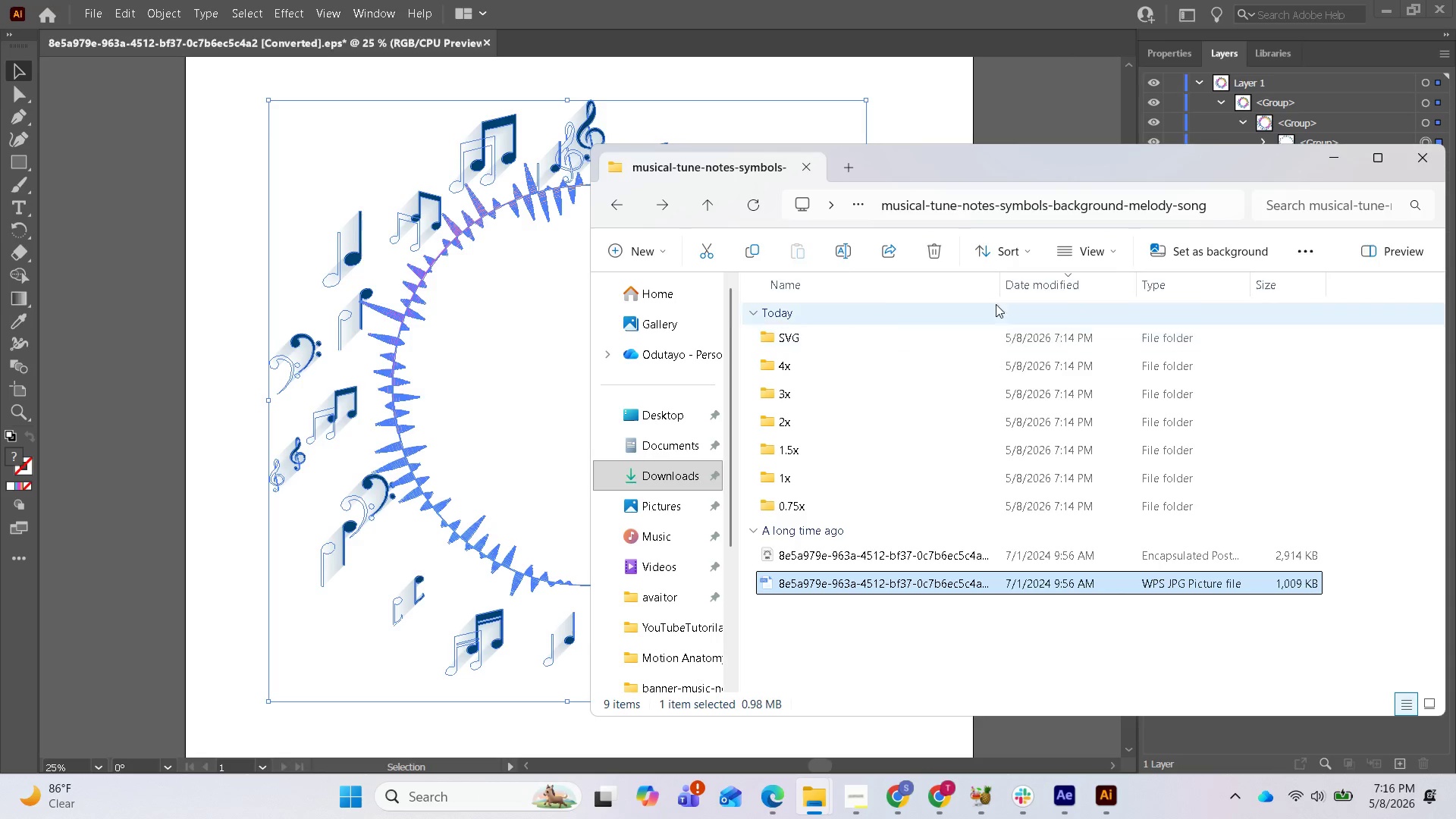 
wait(6.62)
 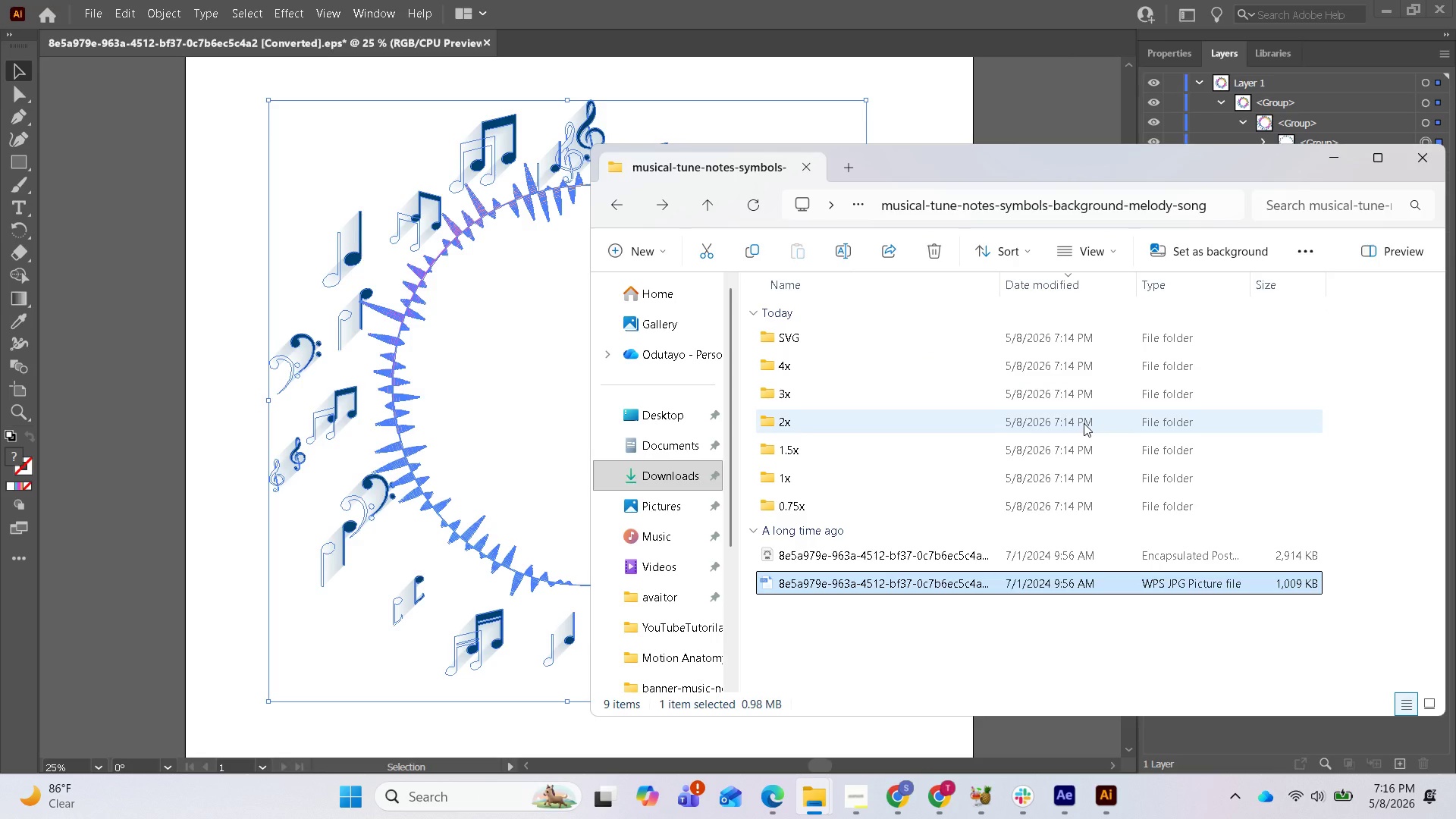 
left_click([1328, 152])
 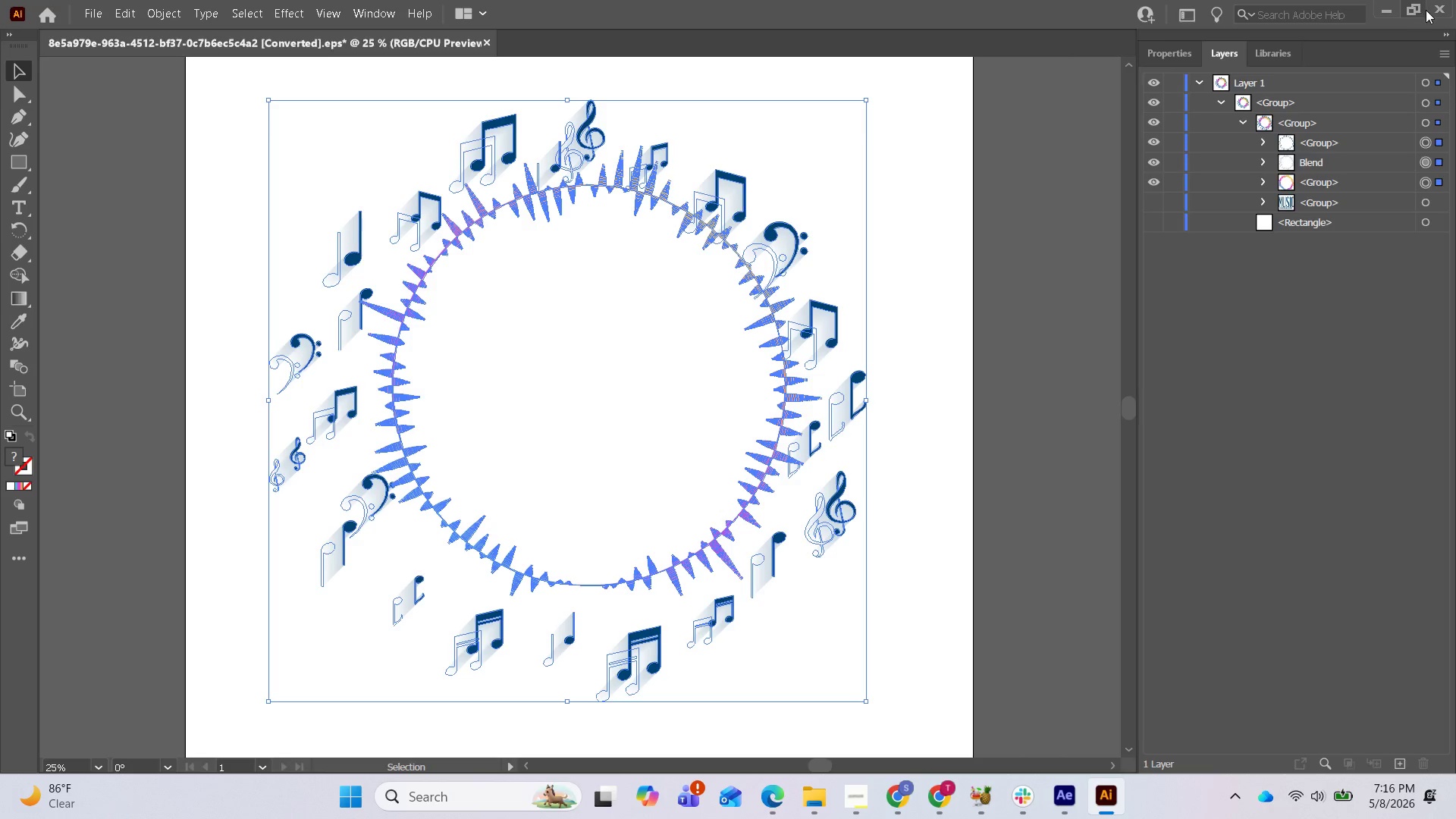 
left_click([1440, 14])
 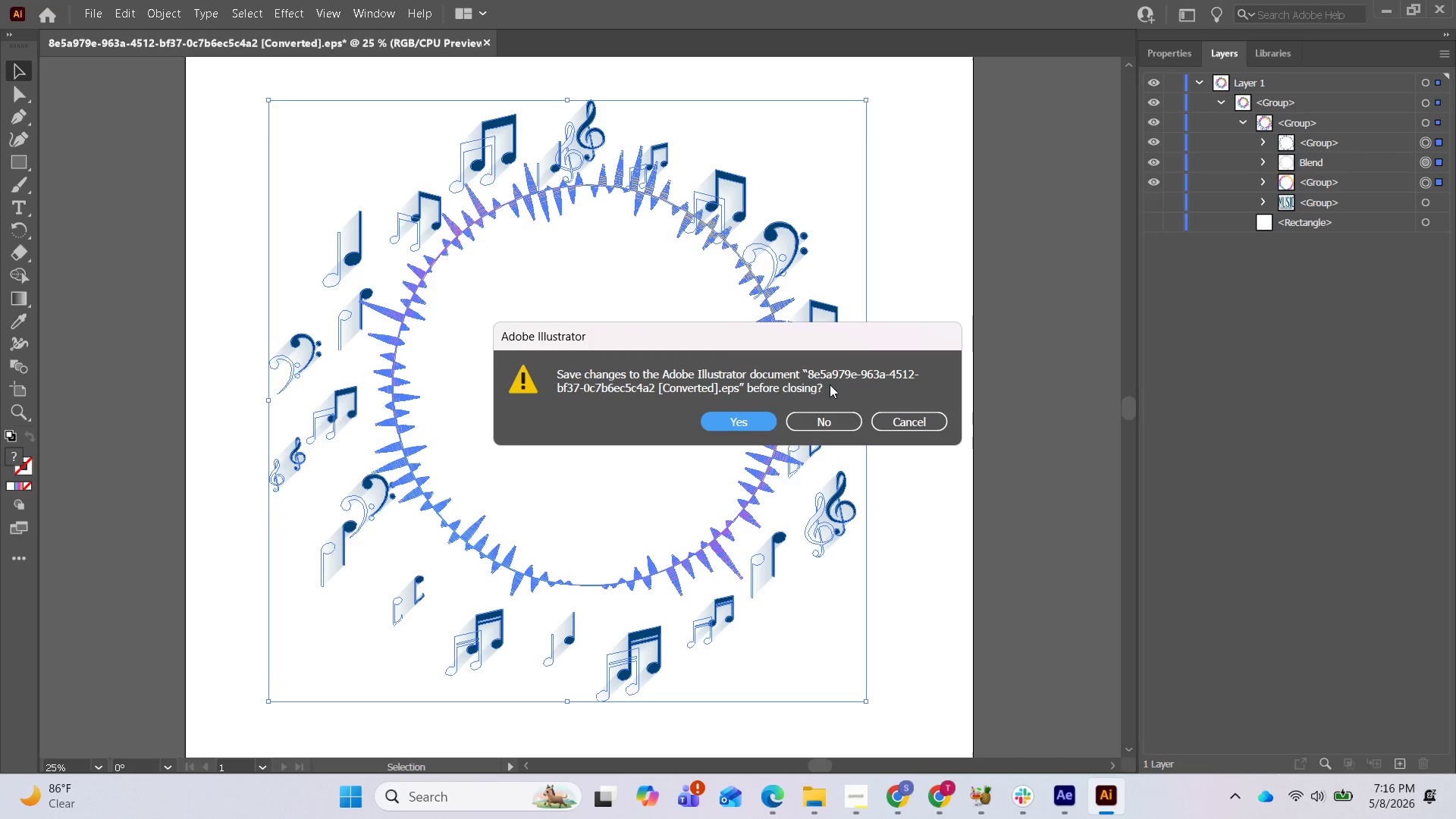 
left_click([812, 413])
 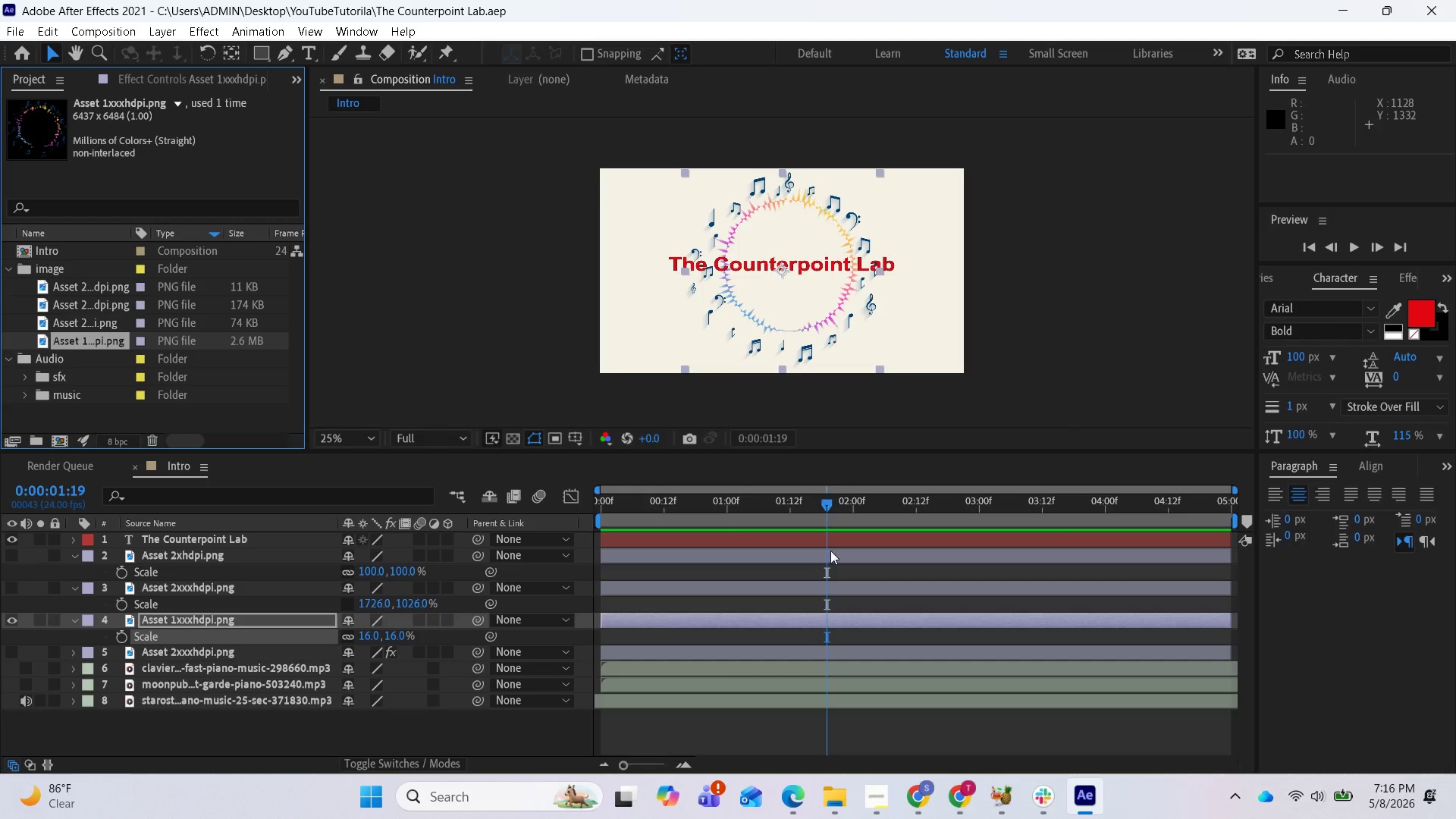 
mouse_move([812, 788])
 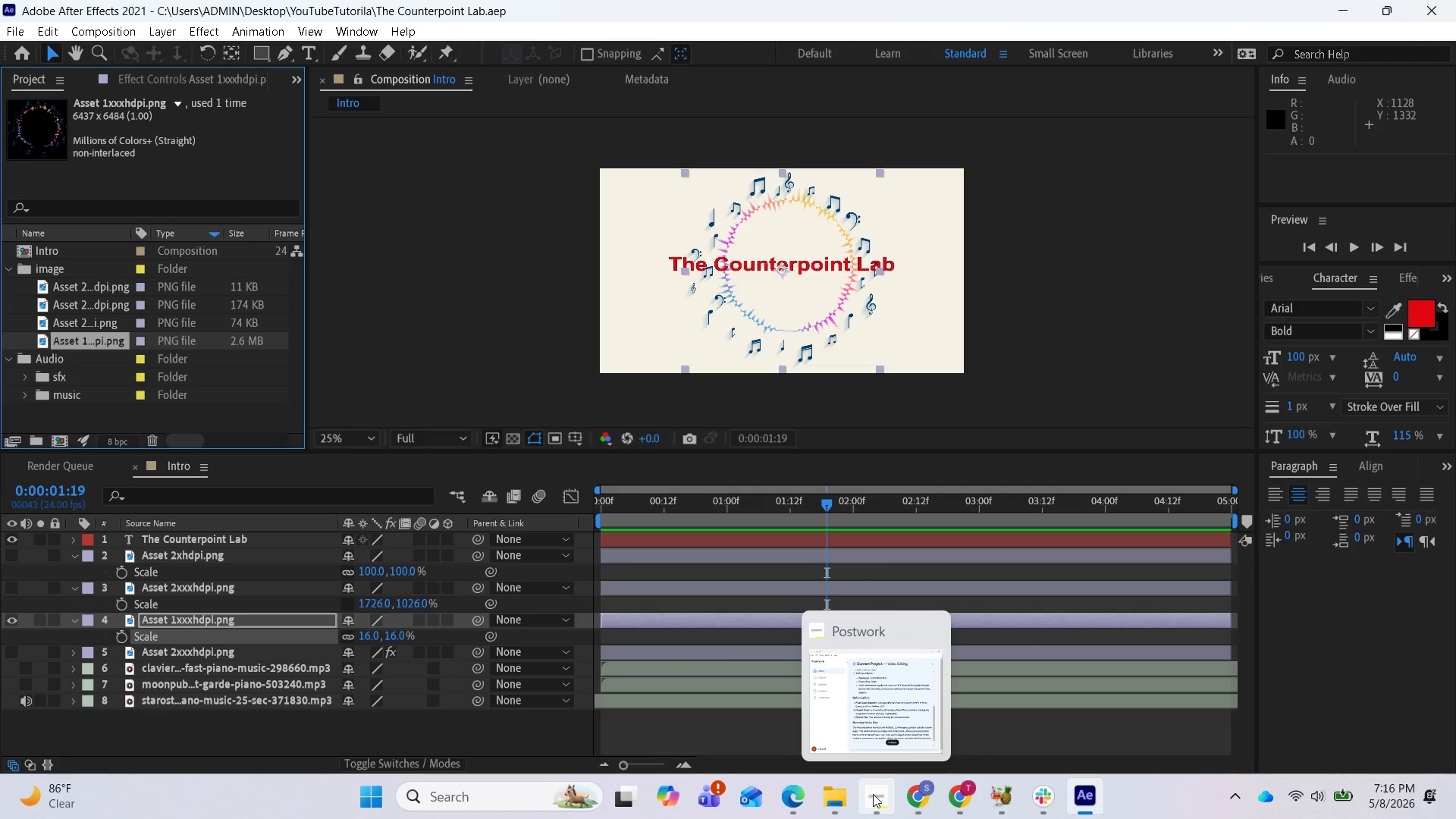 
left_click([873, 794])